 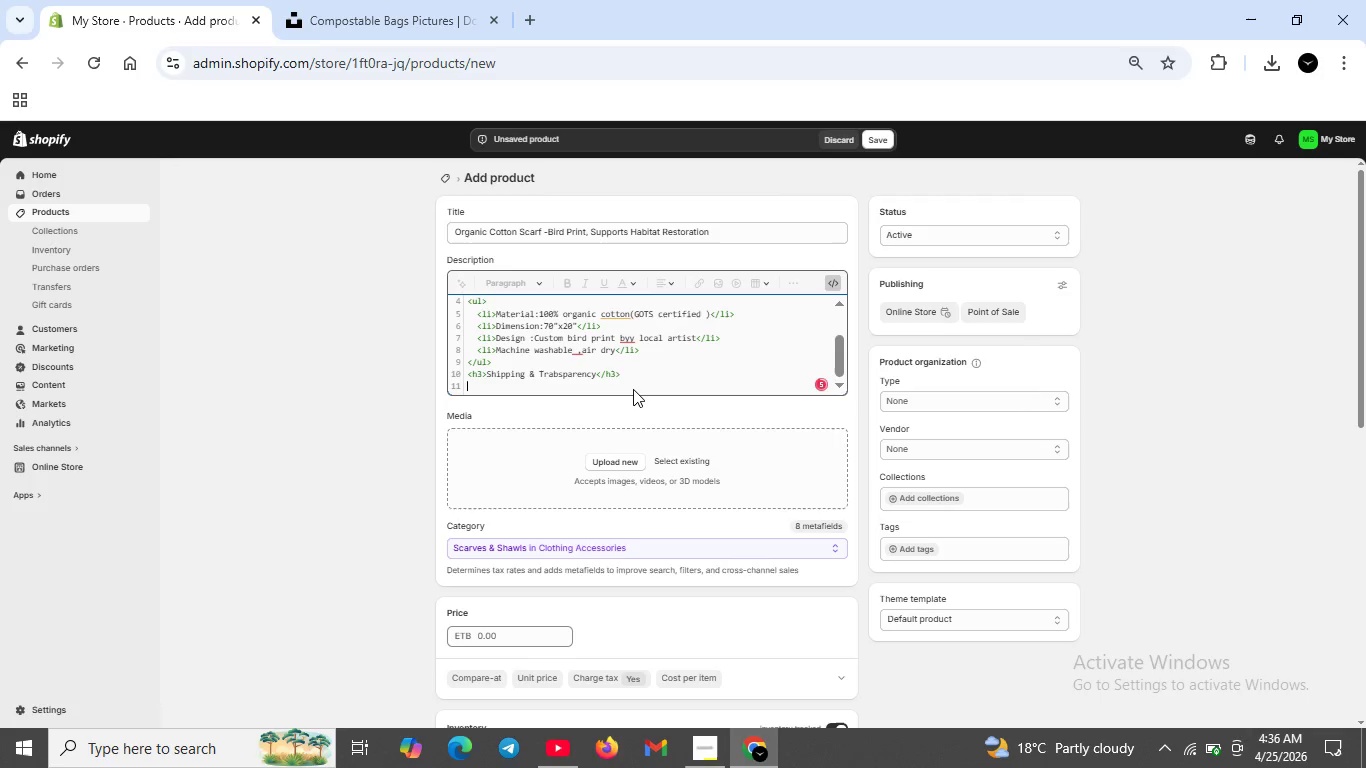 
key(Shift+Enter)
 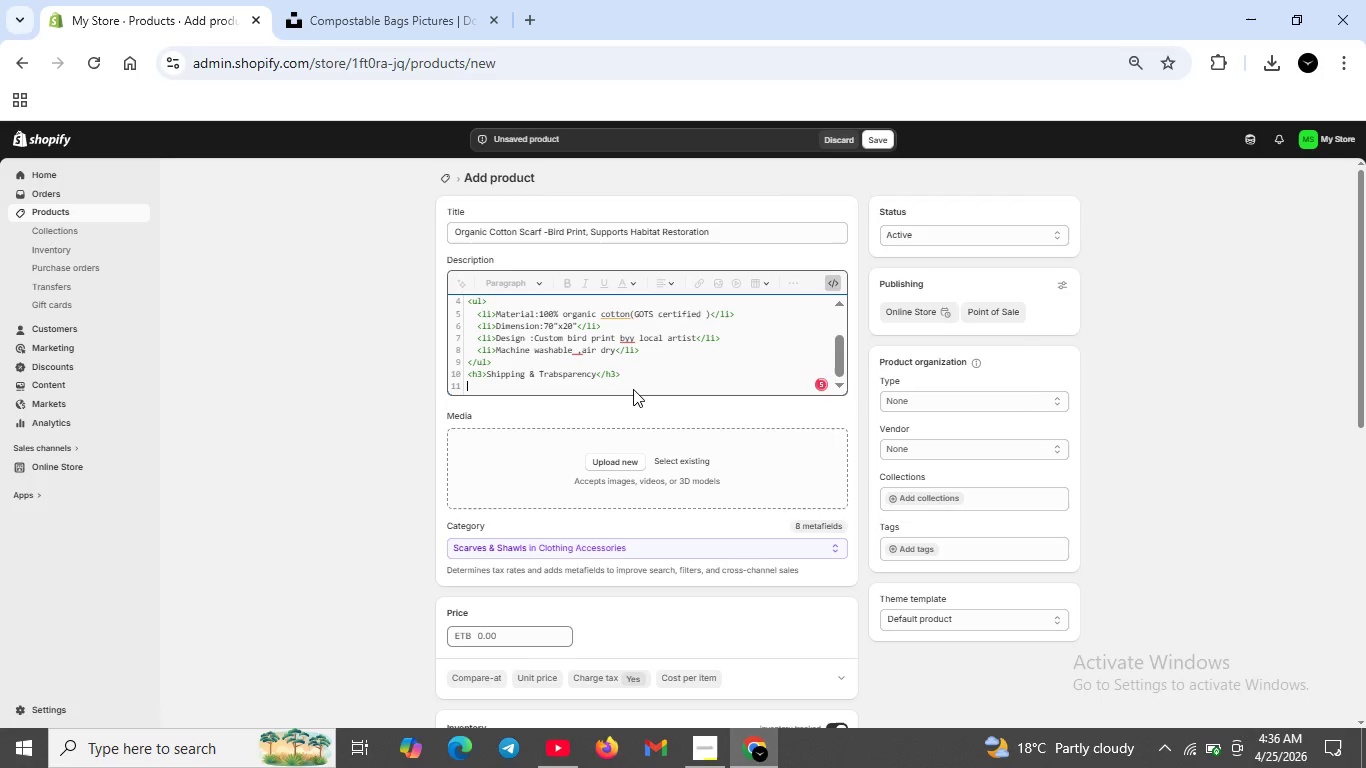 
type(<p><strong>)
 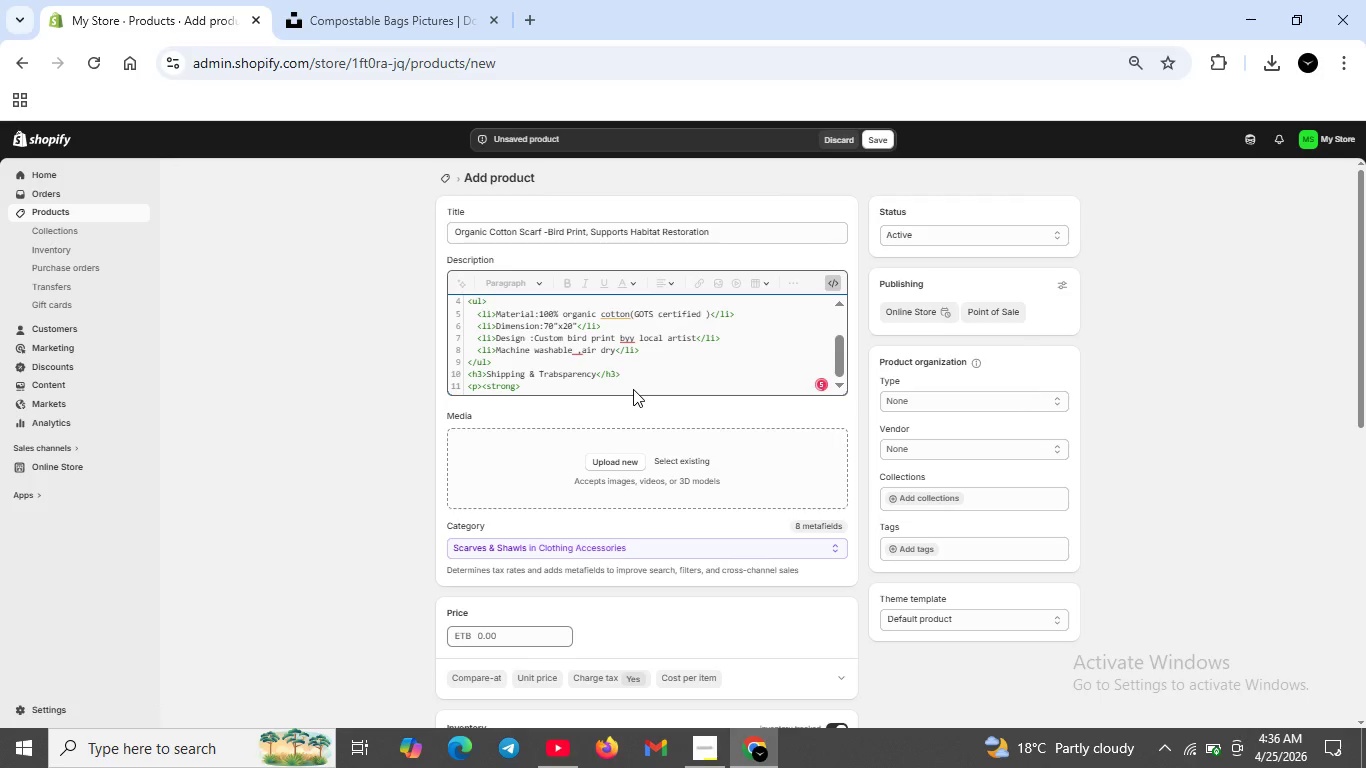 
type(Ships form:</strong> Our fi)
key(Backspace)
type(ulfilment cenetr)
key(Backspace)
key(Backspace)
key(Backspace)
type(ter )
 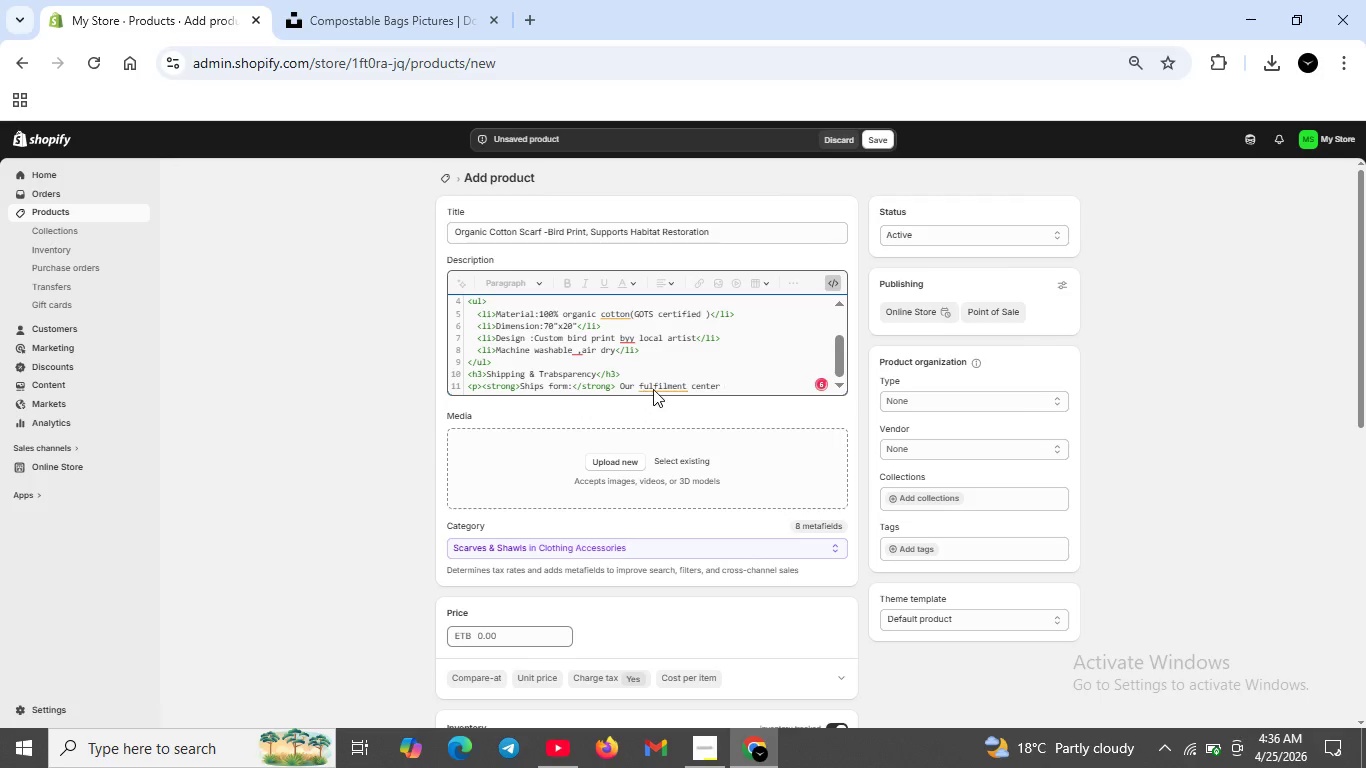 
left_click([735, 389])
 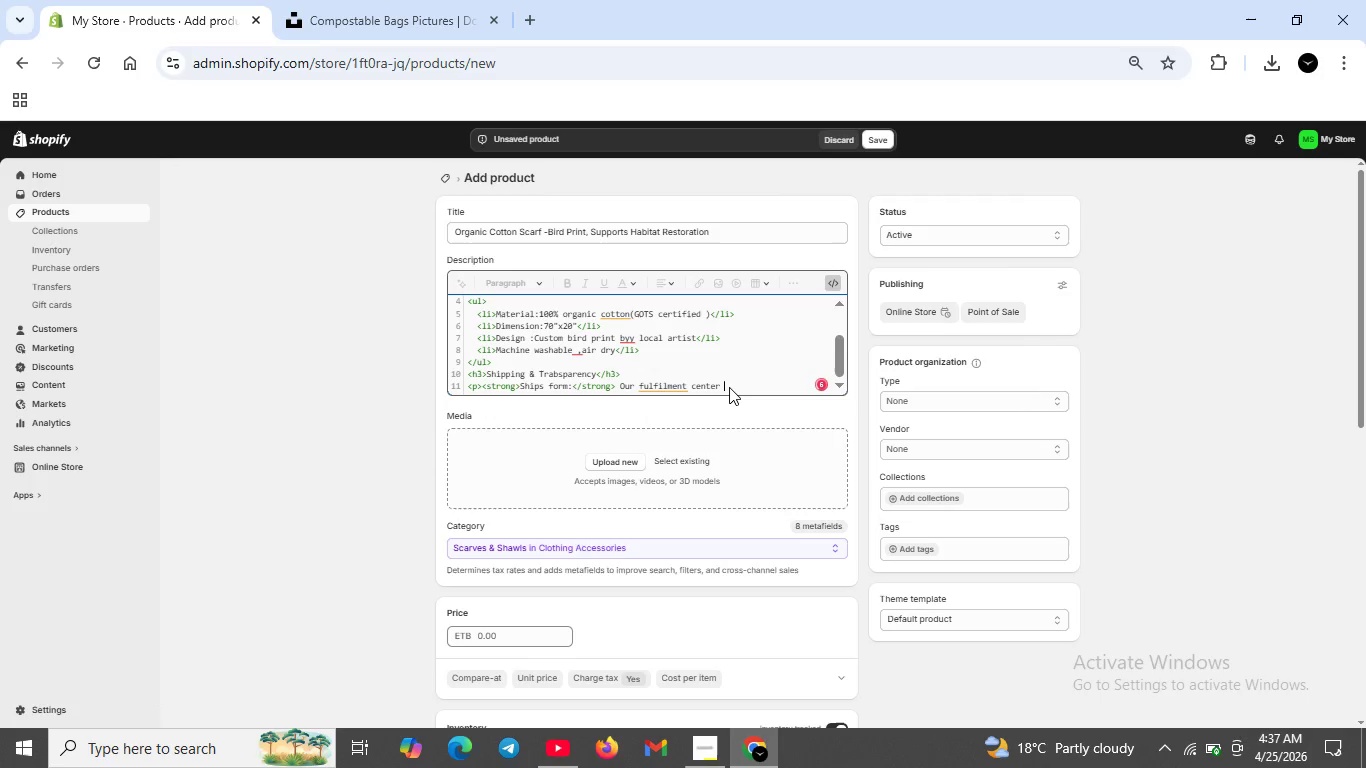 
type(in Portland,Oregon</p?)
key(Backspace)
type(>)
 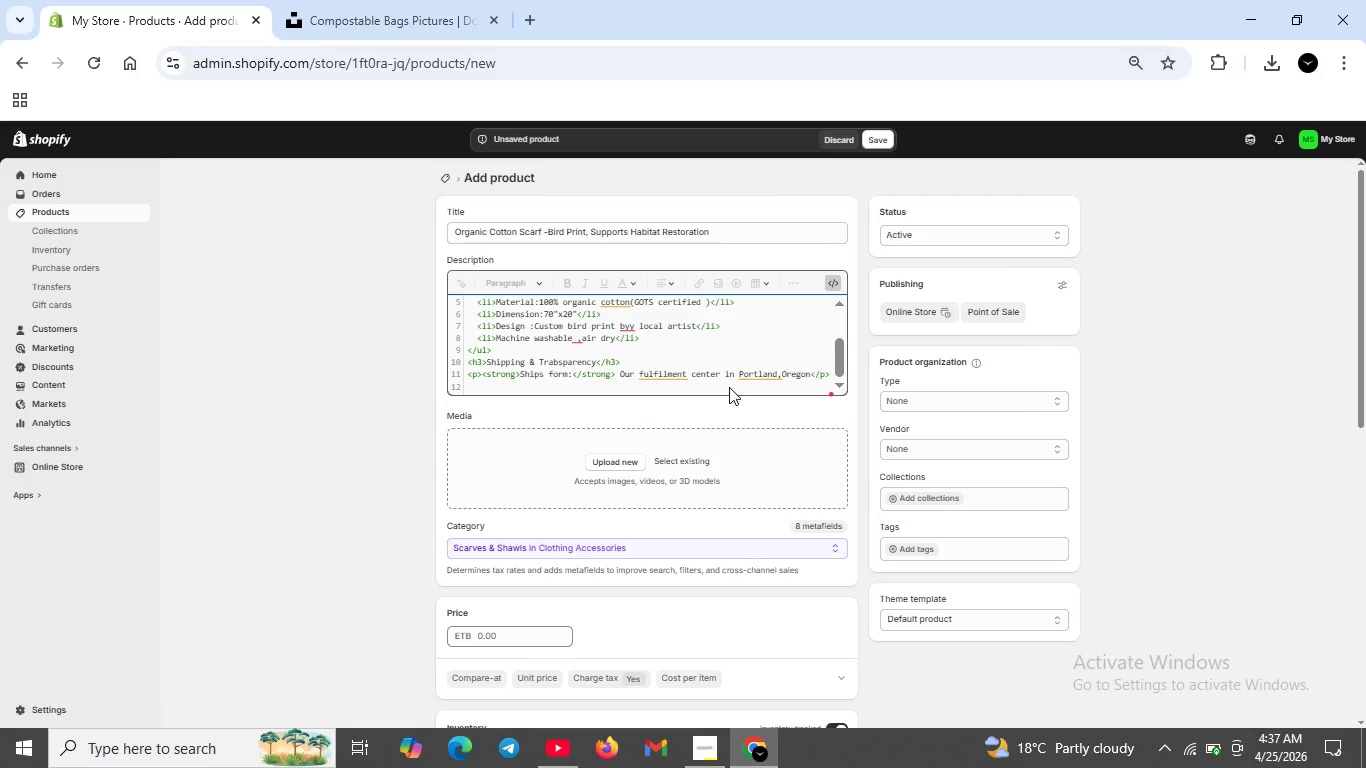 
 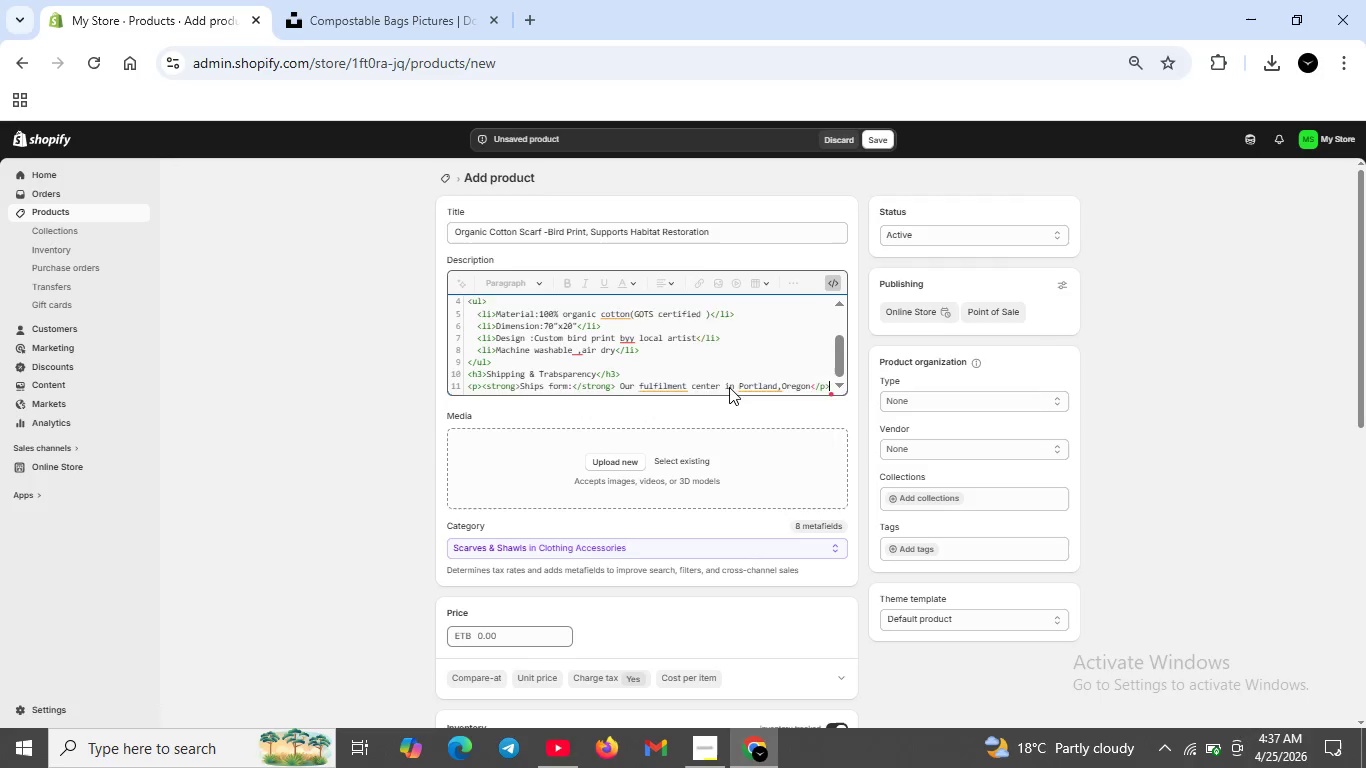 
key(Shift+Enter)
 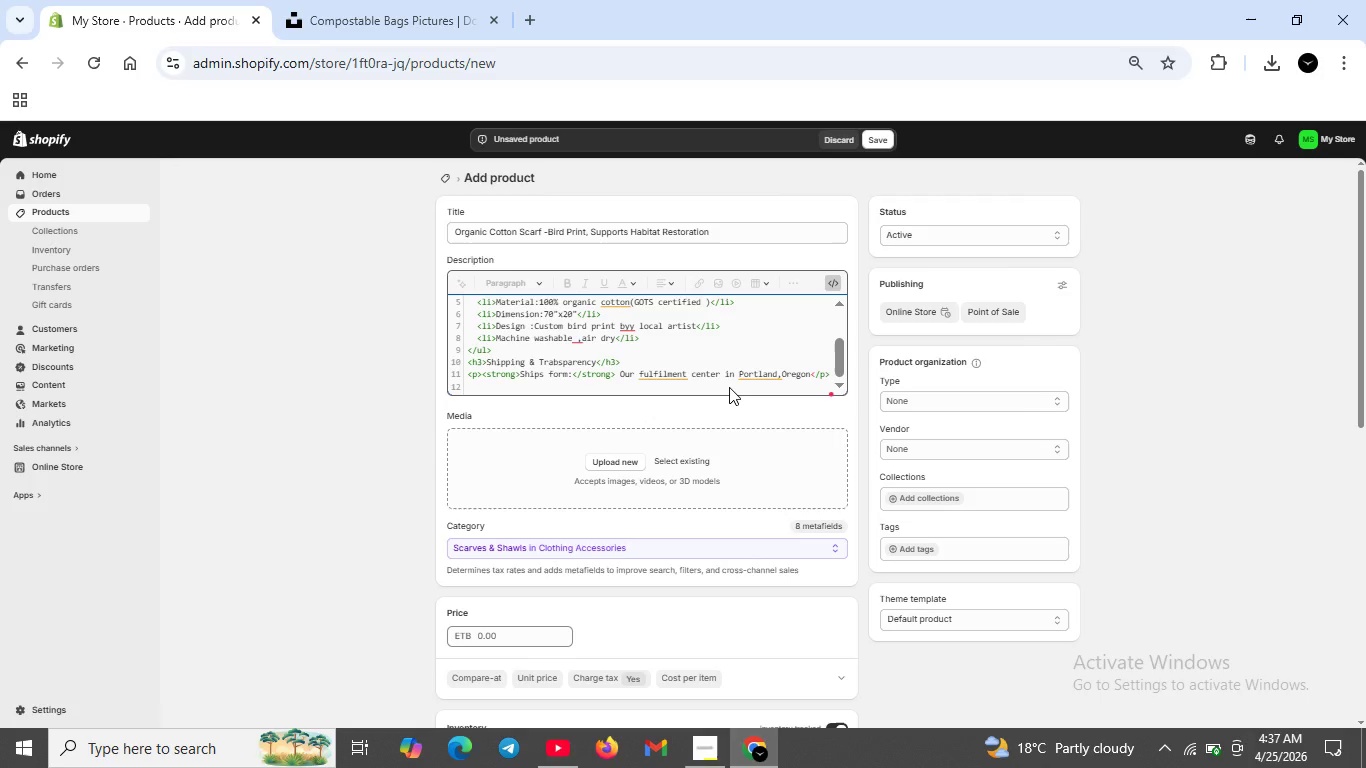 
type(<p><strong>)
 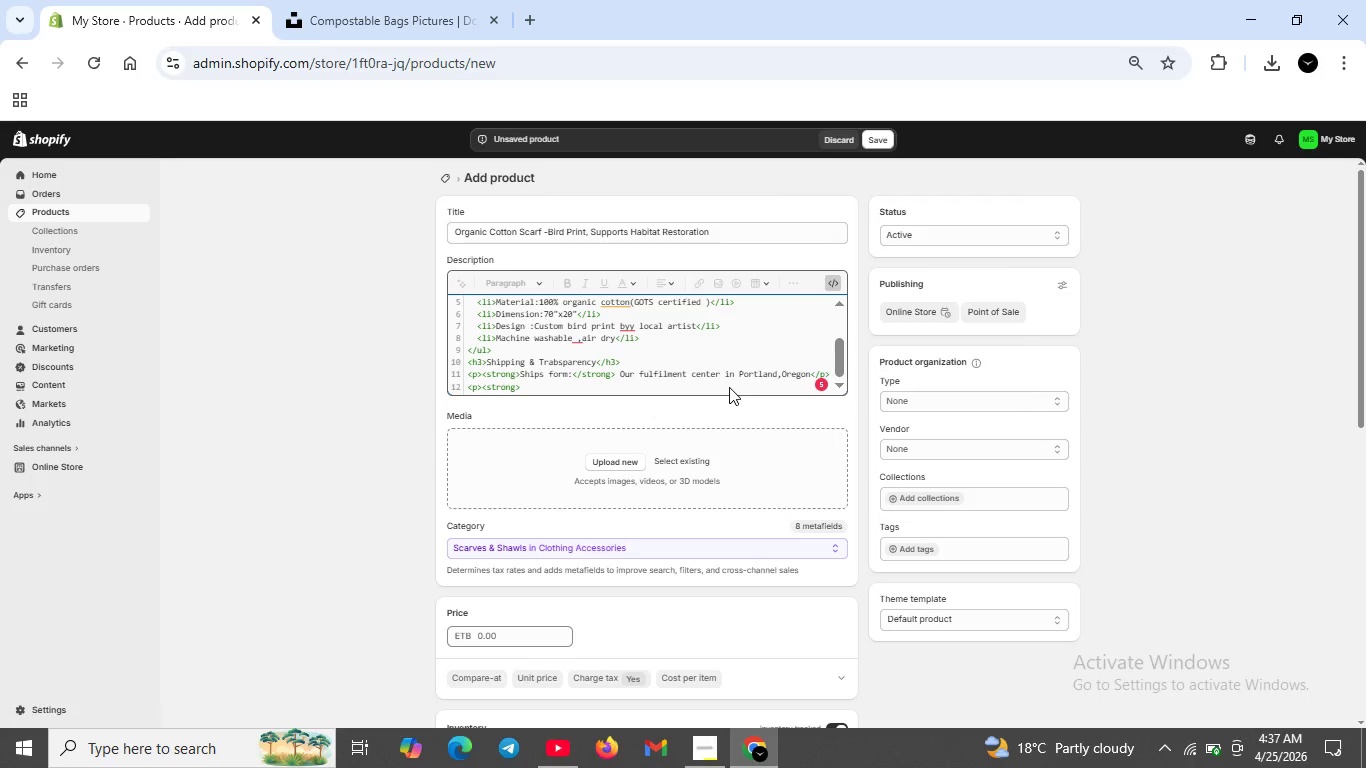 
wait(5.25)
 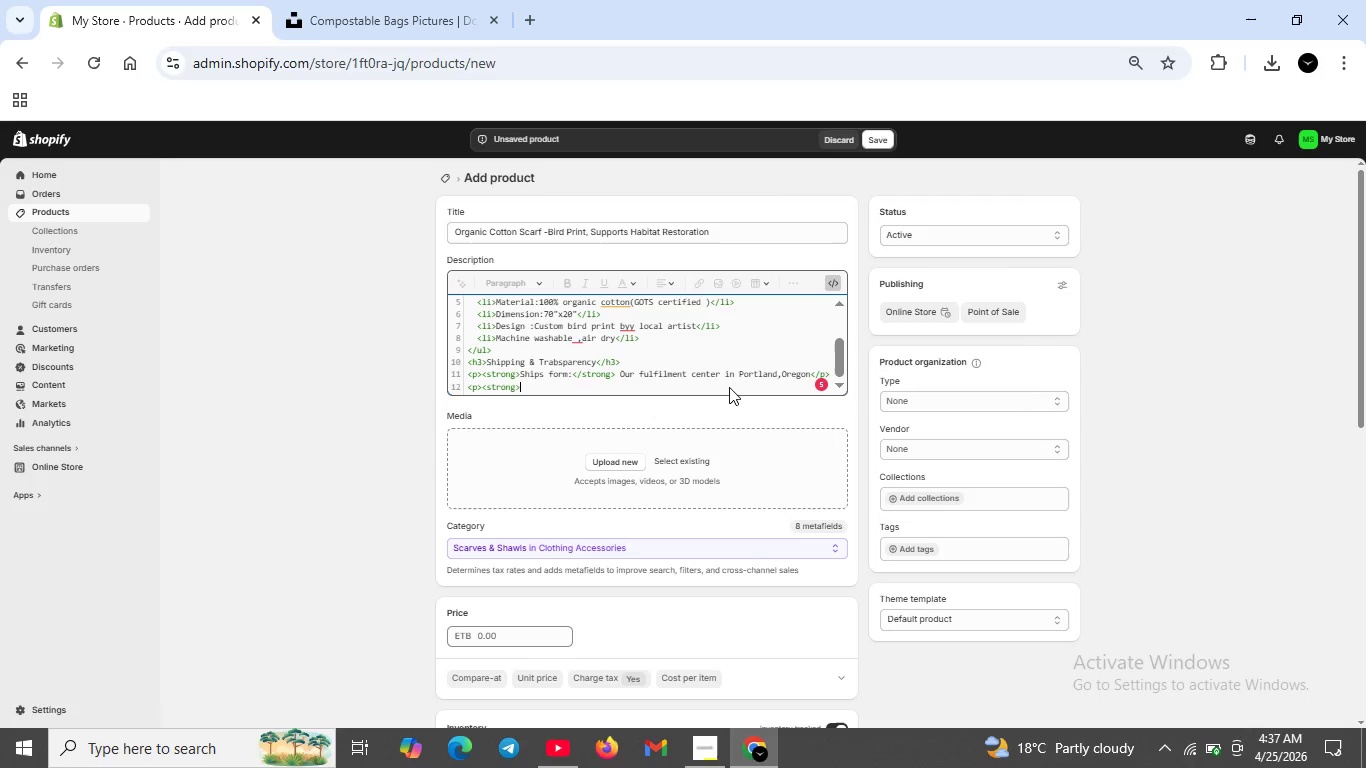 
type(Delivery timelines:</d)
key(Backspace)
 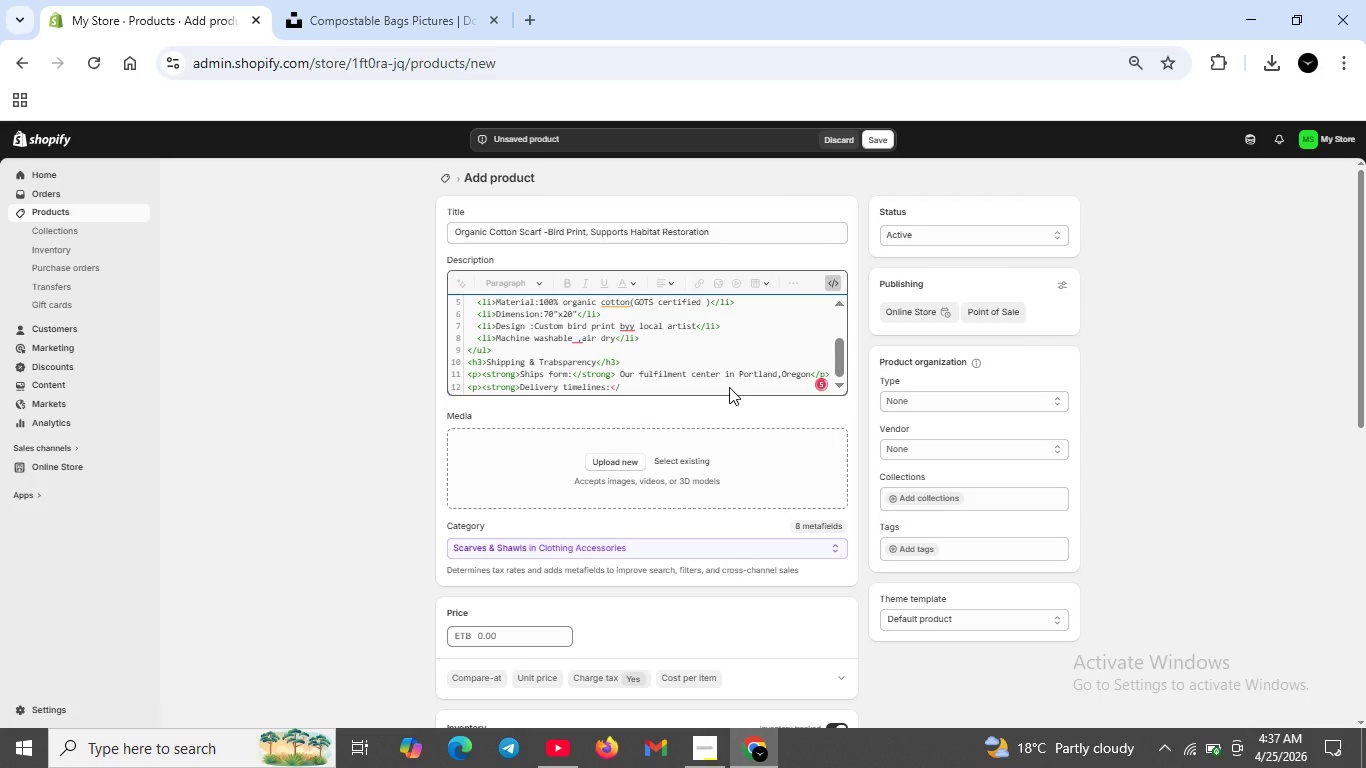 
wait(6.62)
 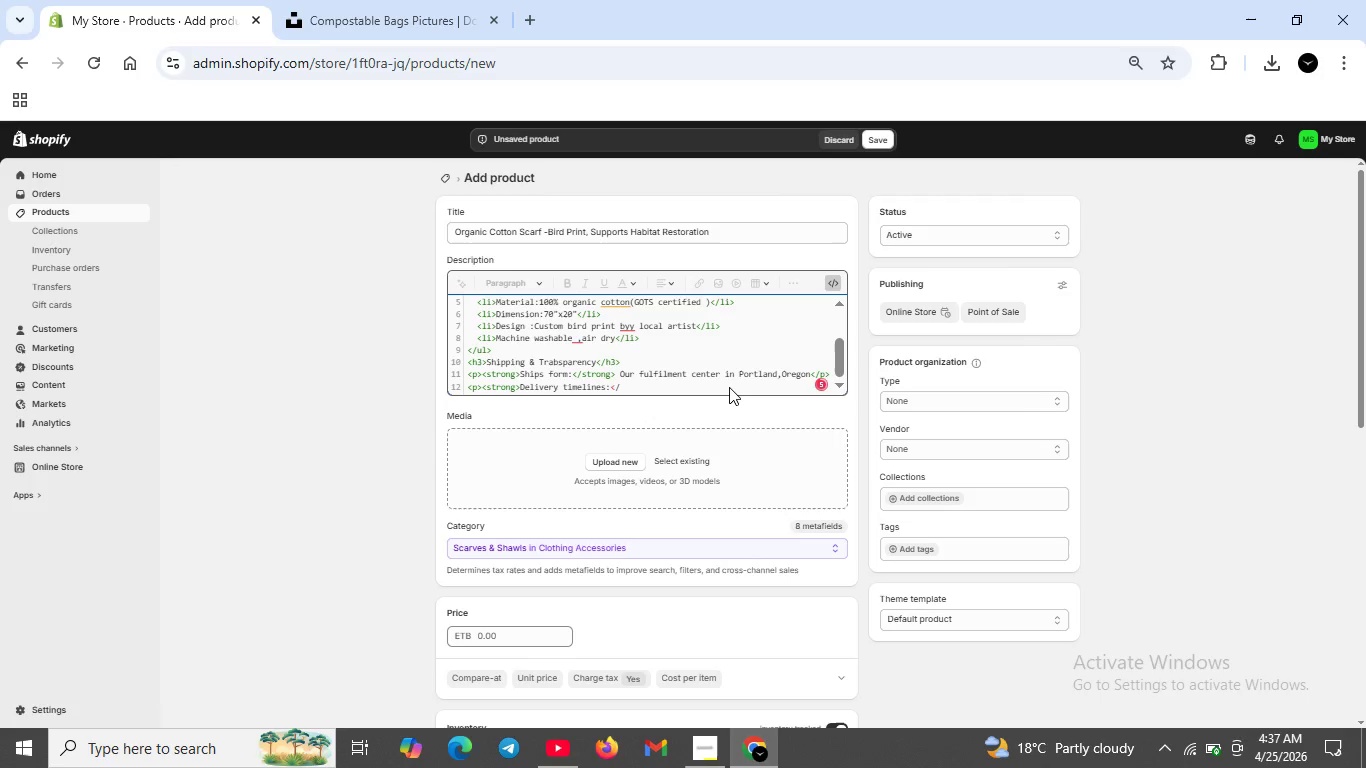 
type(strong>5-7 business days within the US</p>)
 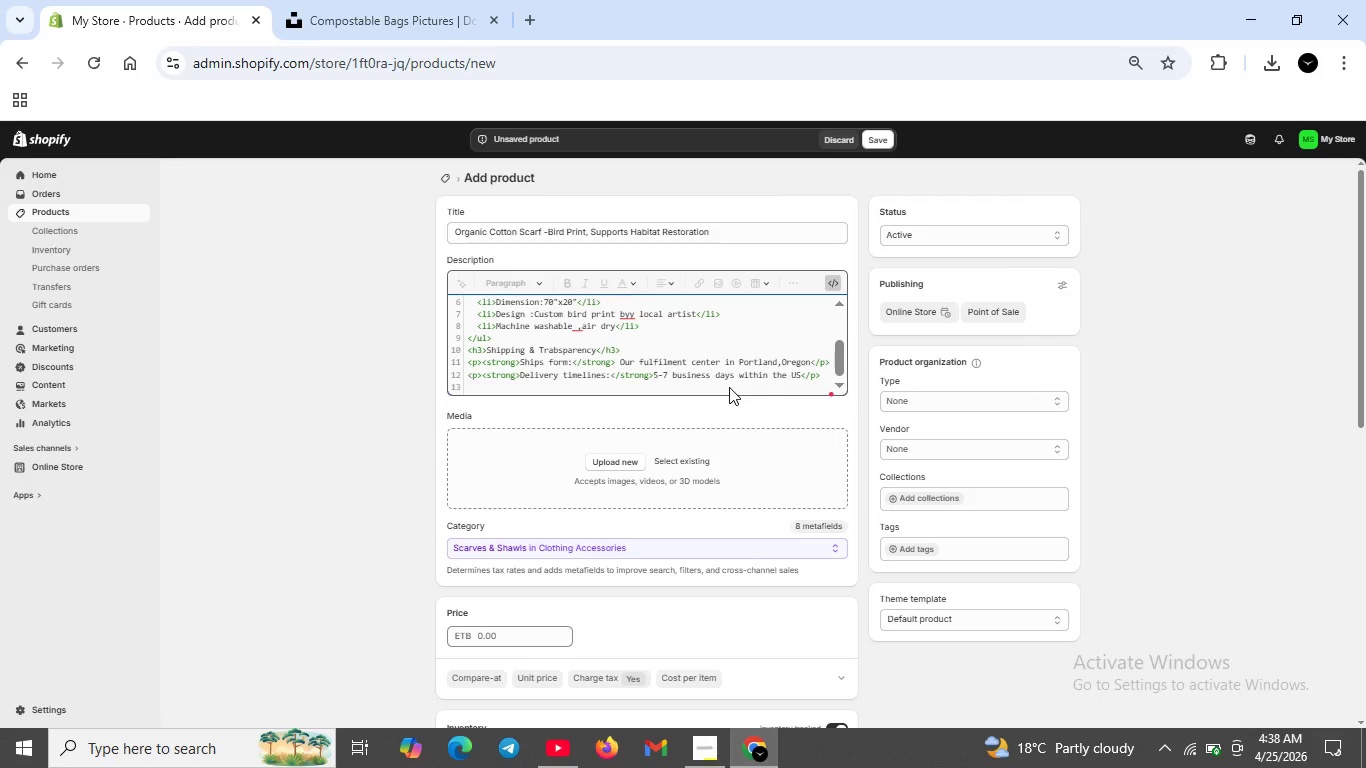 
 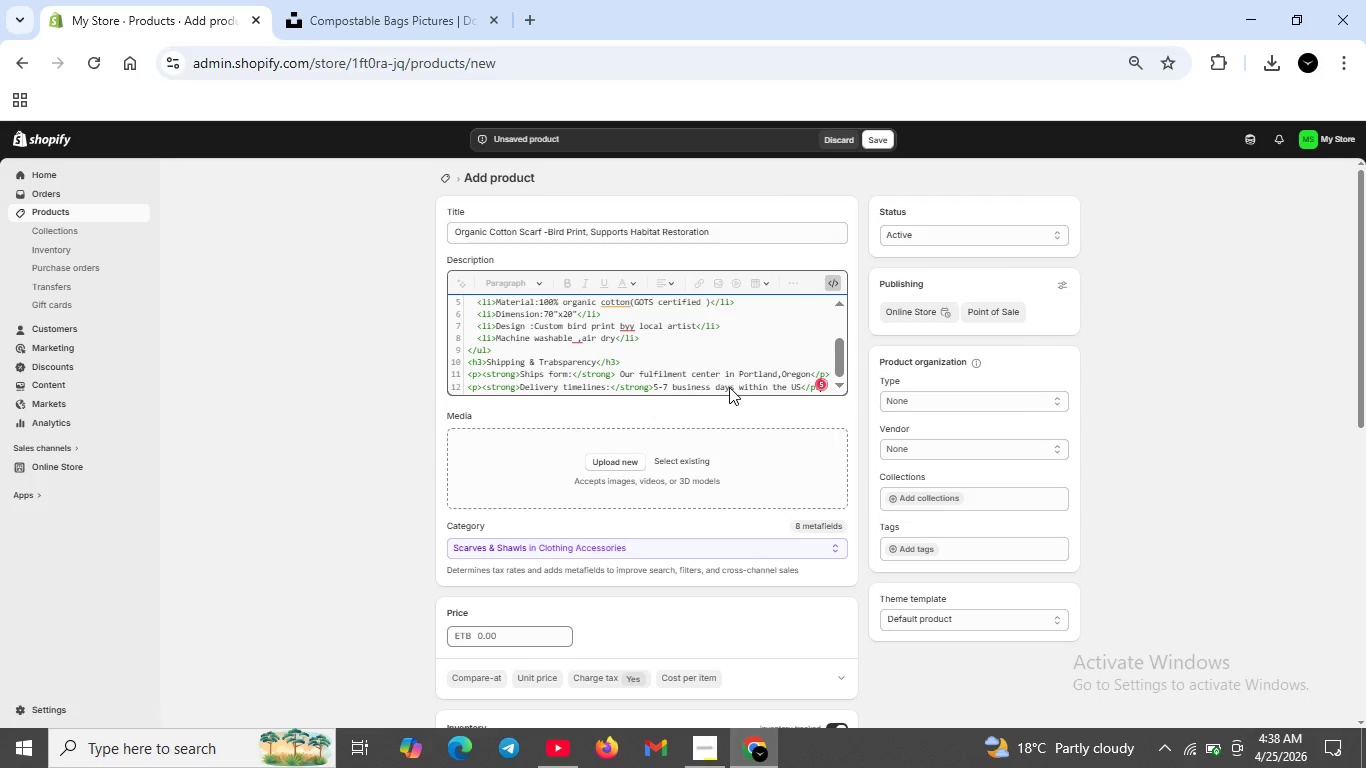 
key(Shift+Enter)
 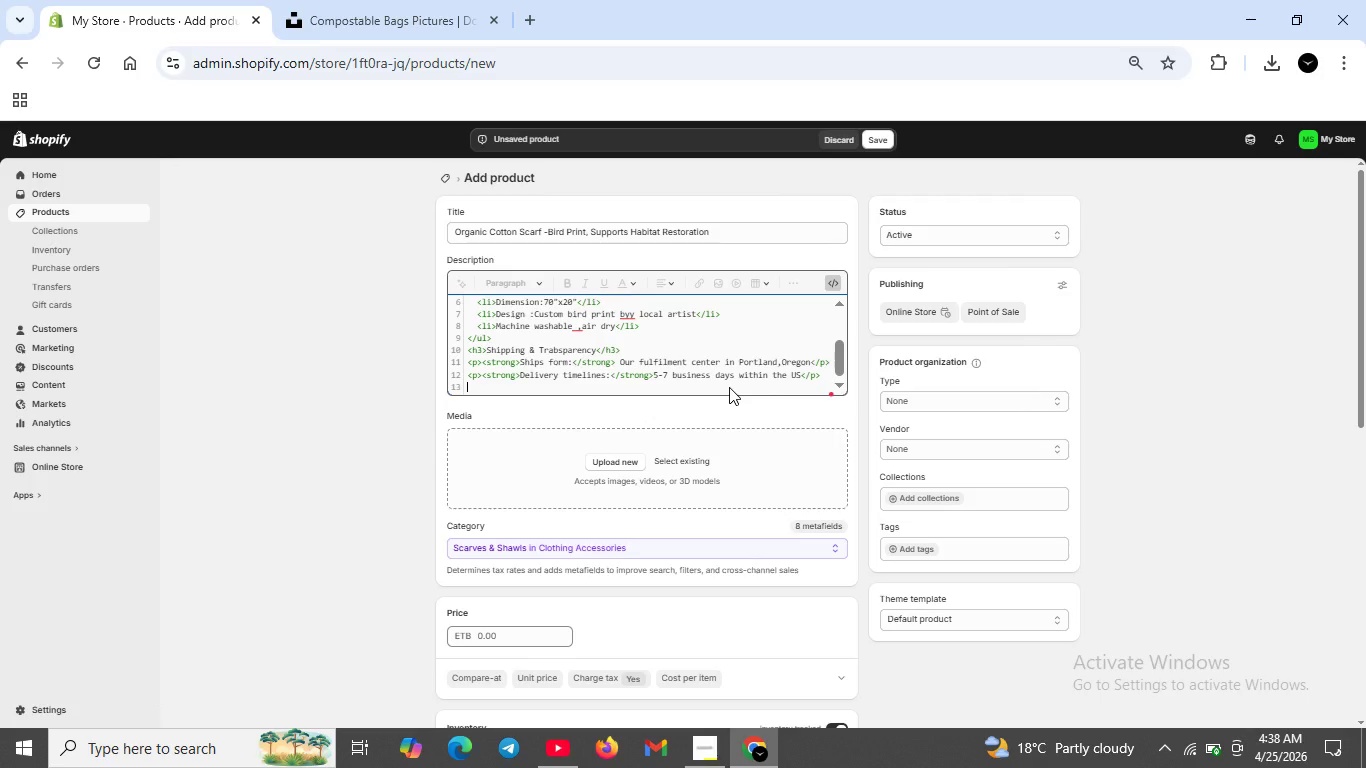 
type(<p><strong>100% of proceeds</strong>go to bird habiat)
key(Backspace)
key(Backspace)
type(tatrestoration and conser)
 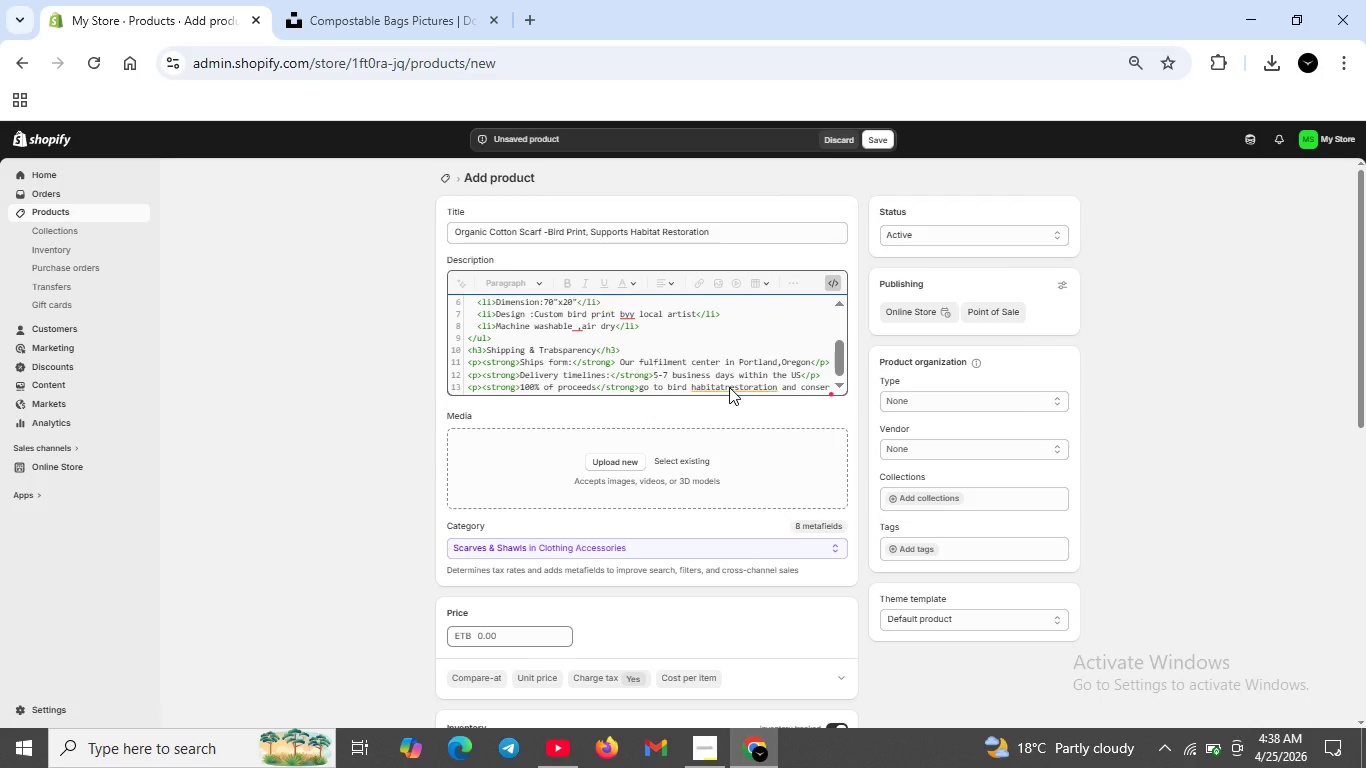 
type(vation eduv)
key(Backspace)
type(cation)
key(Backspace)
type(.</p>)
 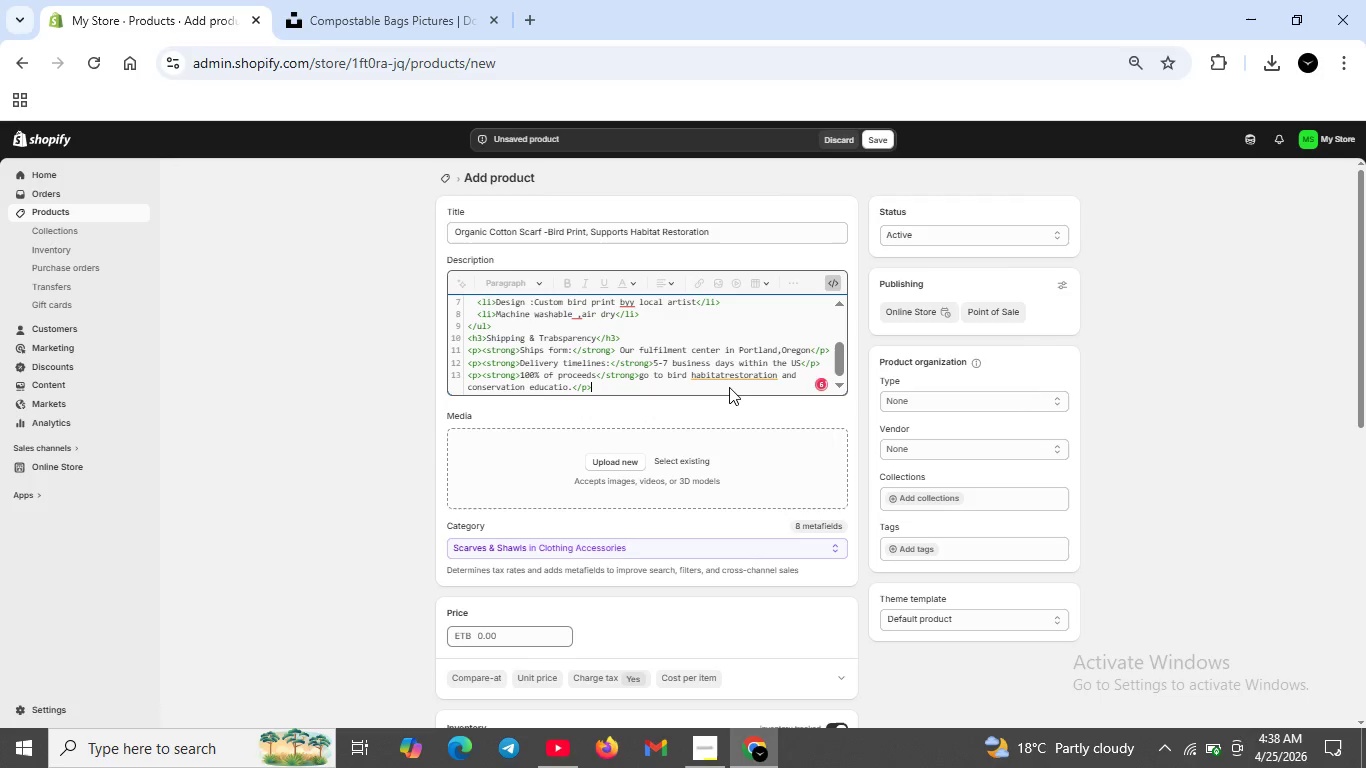 
wait(6.52)
 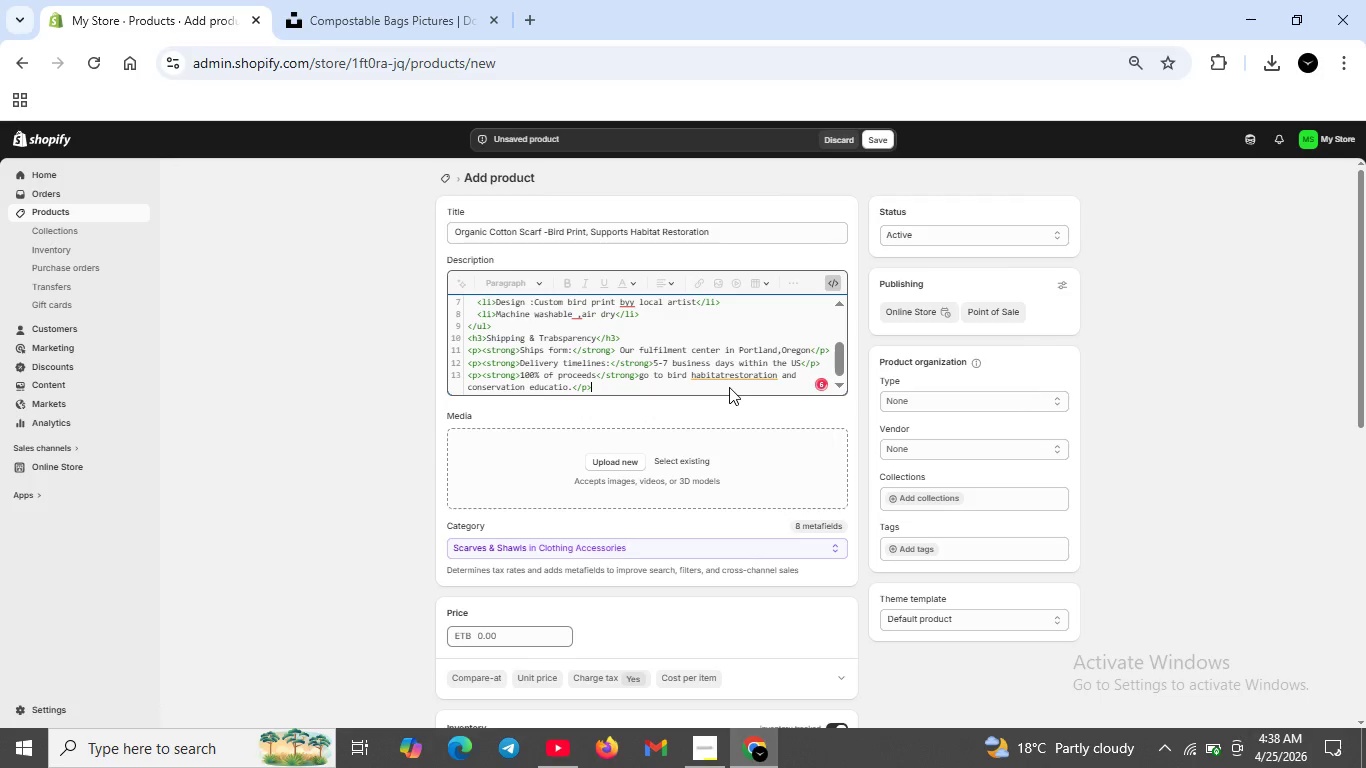 
left_click([567, 385])
 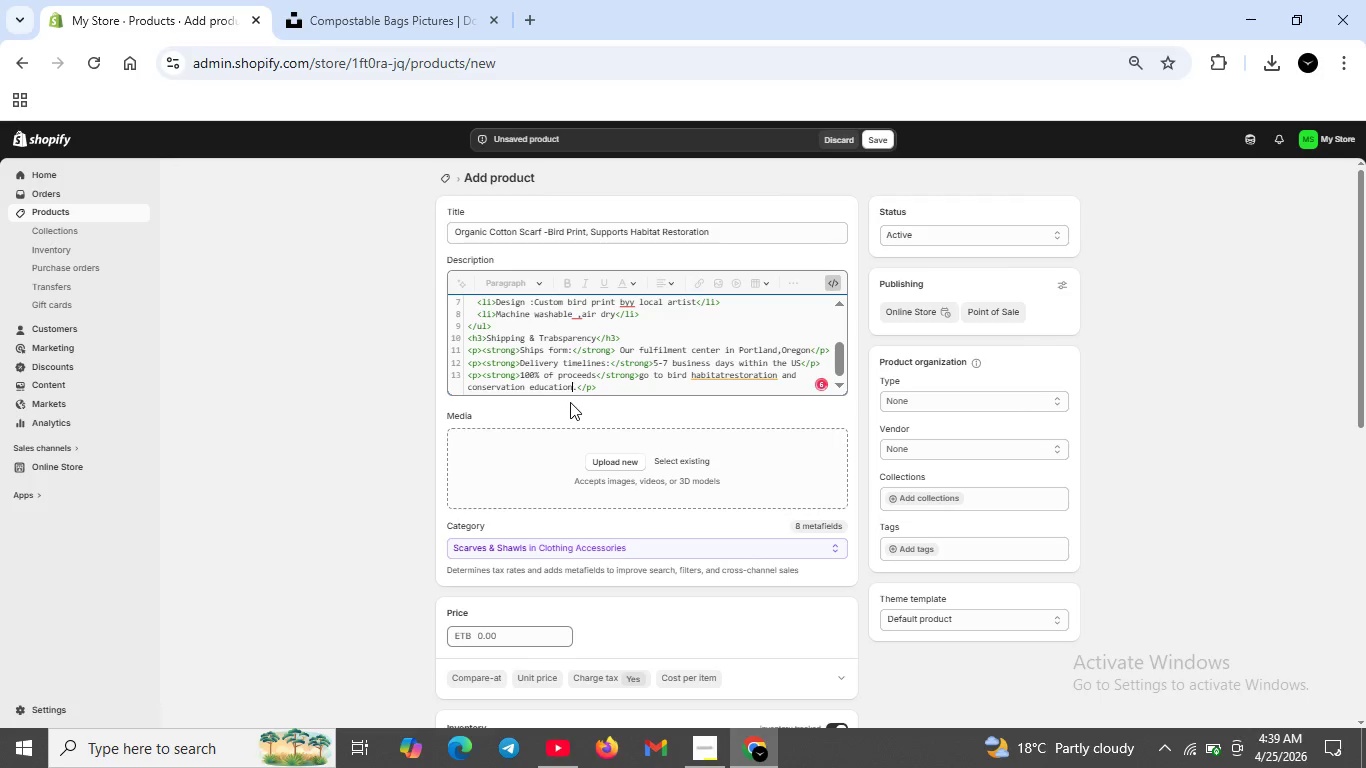 
key(N)
 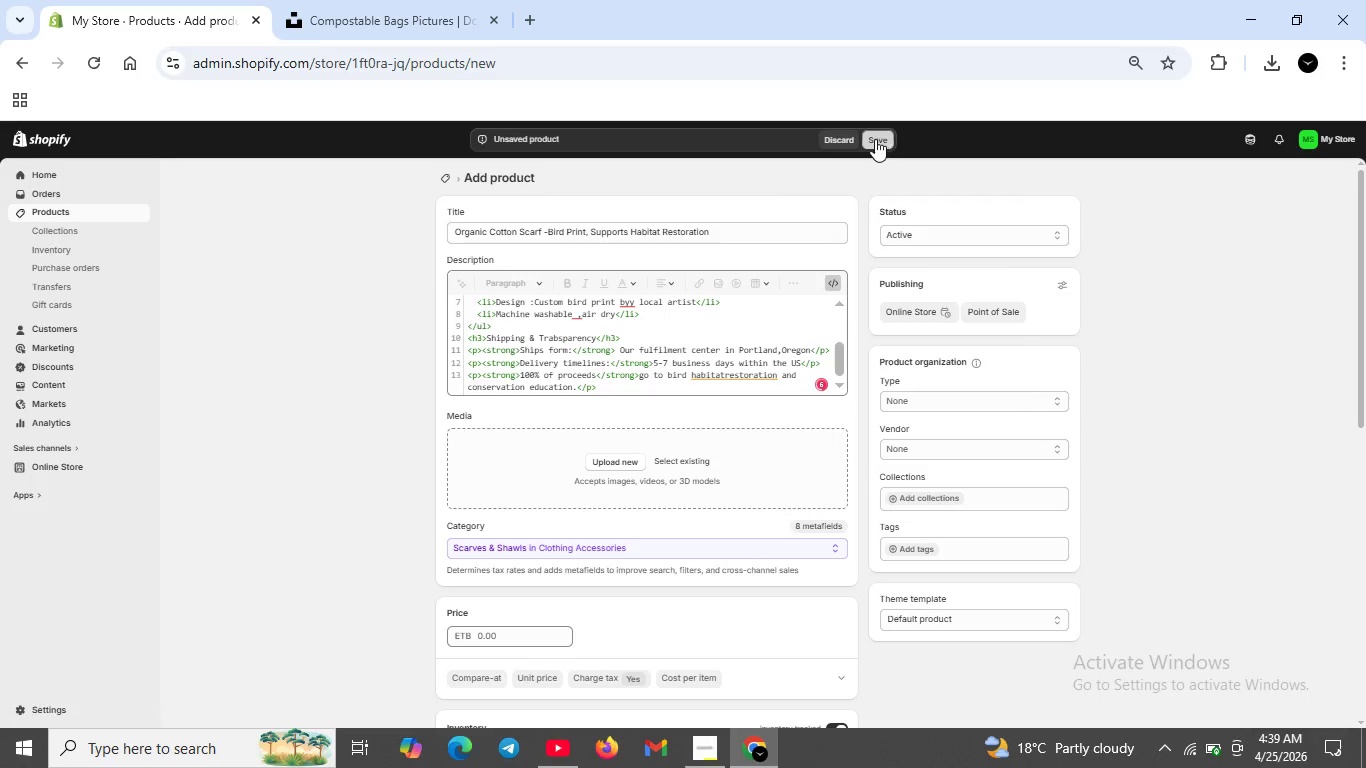 
left_click([877, 139])
 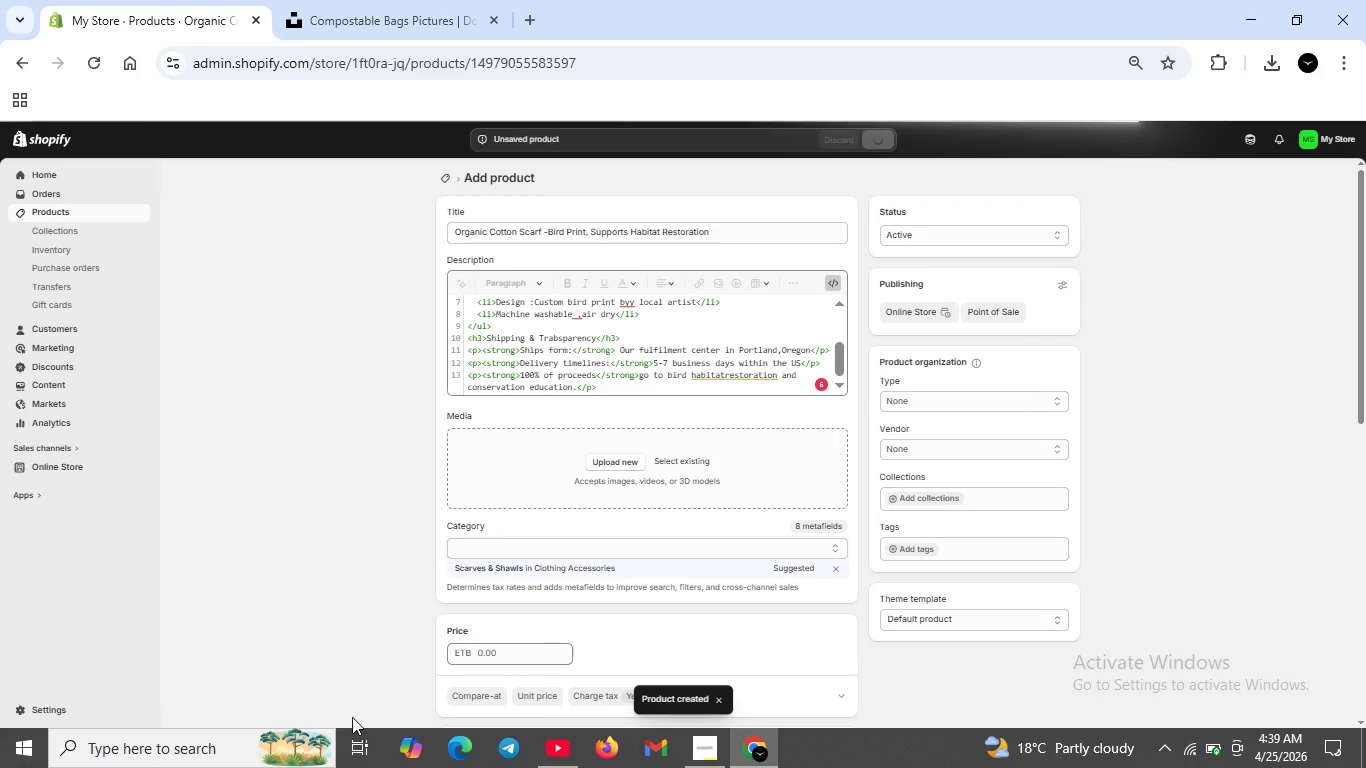 
wait(15.19)
 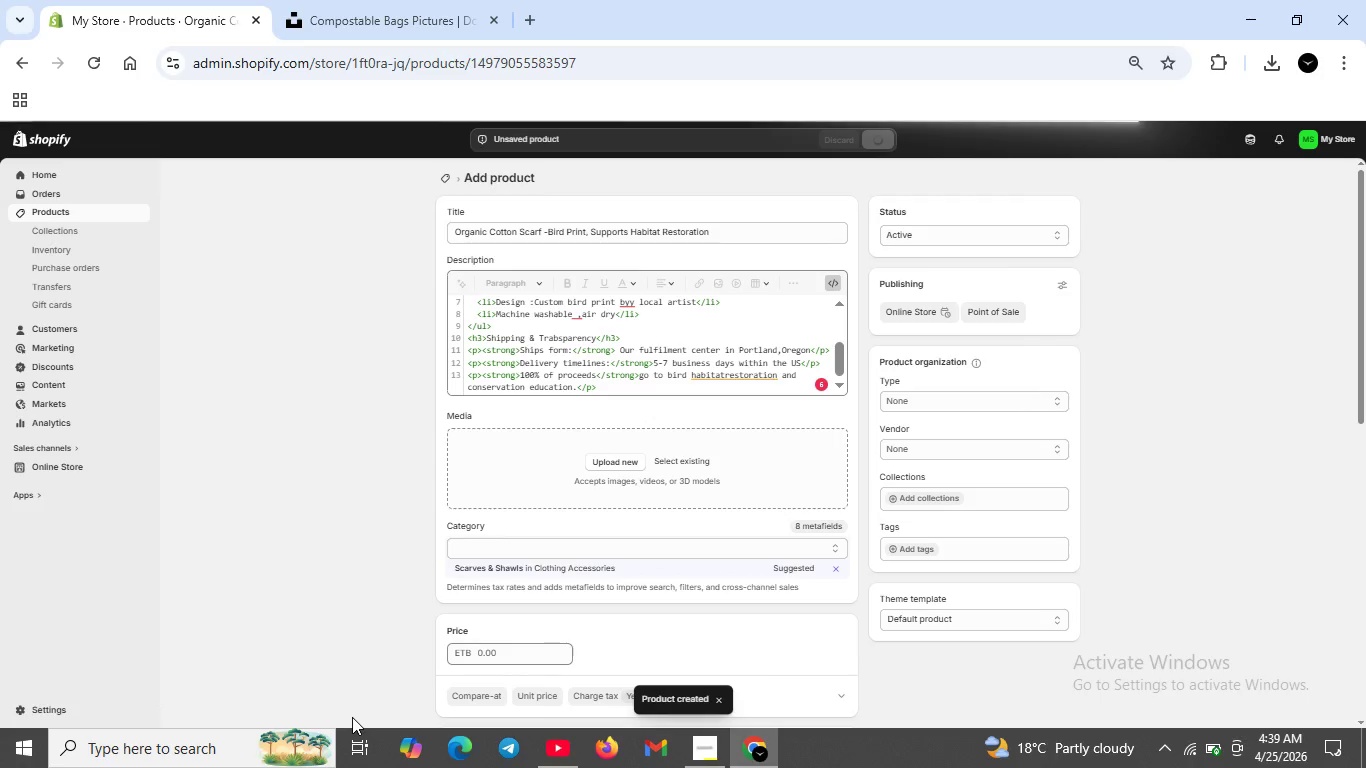 
left_click([710, 750])